 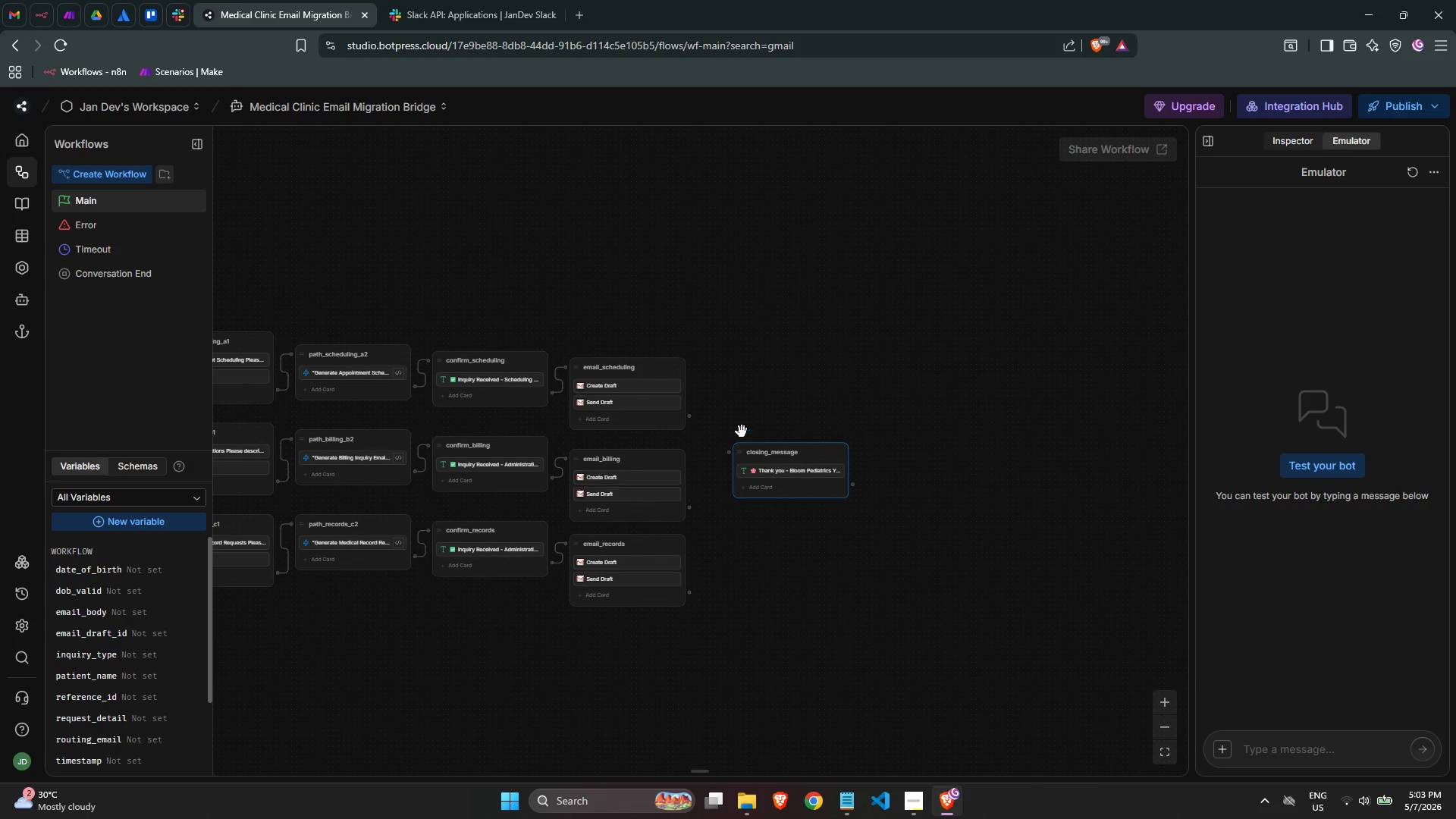 
left_click_drag(start_coordinate=[743, 392], to_coordinate=[776, 431])
 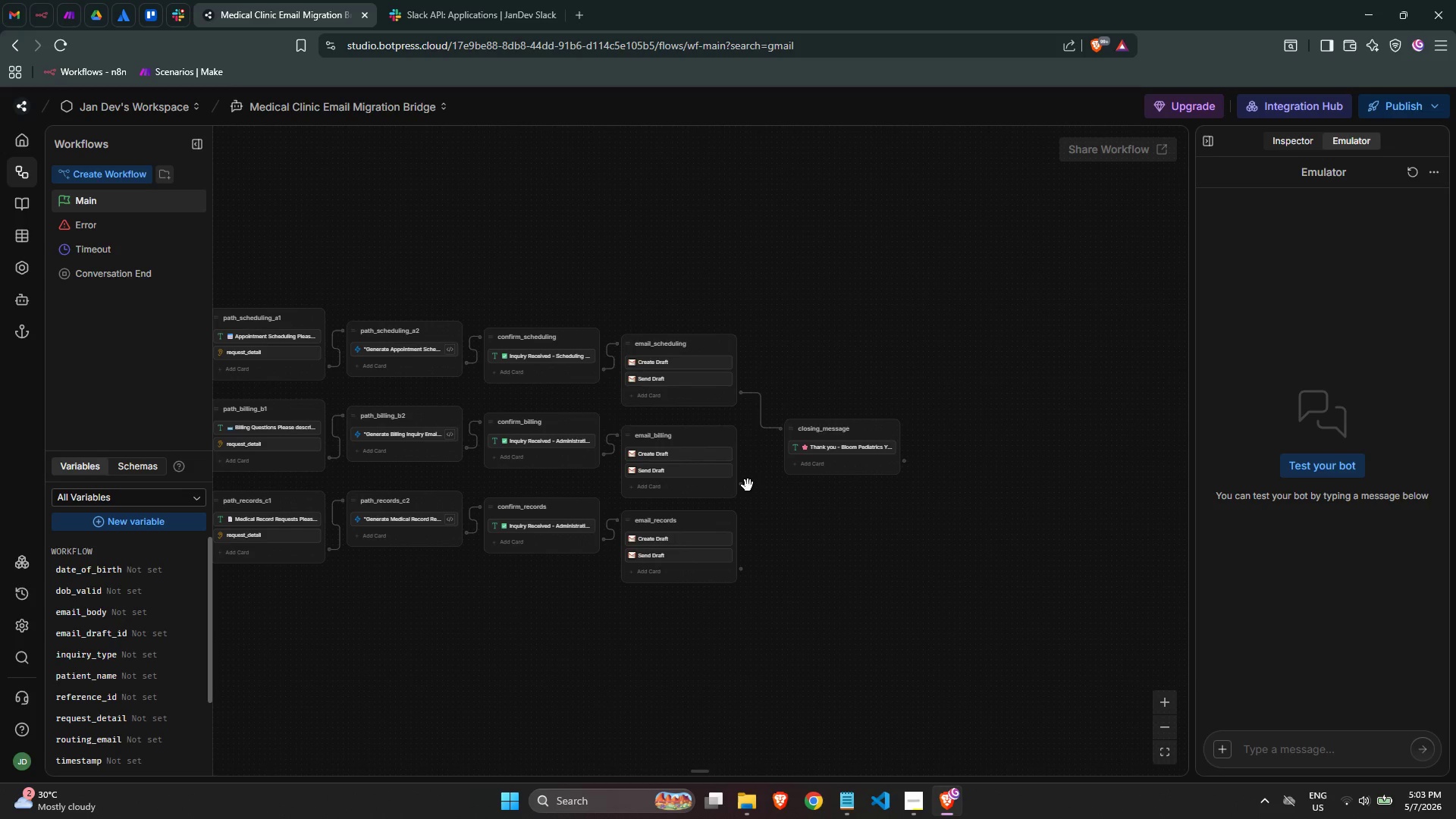 
left_click_drag(start_coordinate=[742, 484], to_coordinate=[782, 434])
 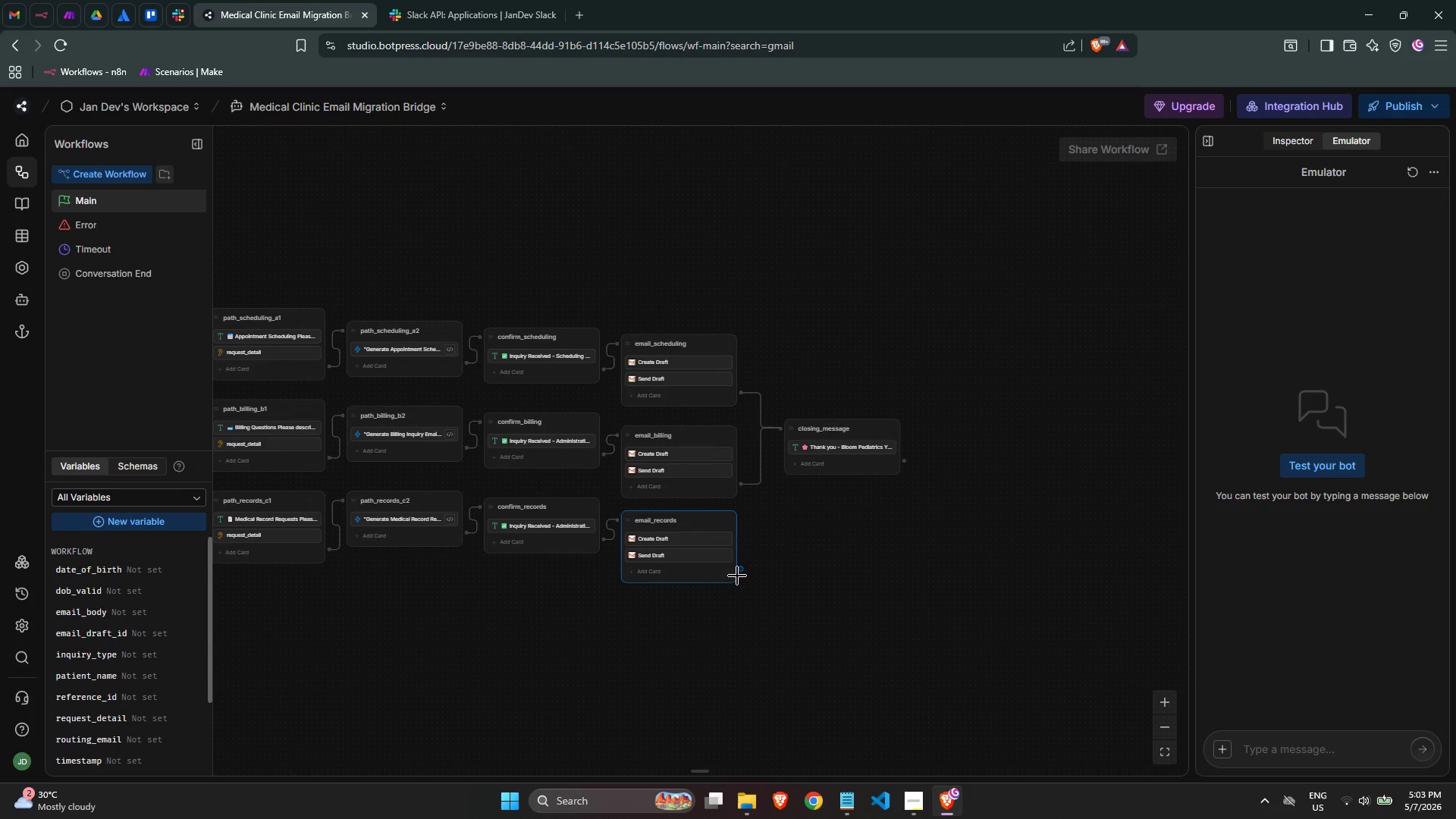 
left_click_drag(start_coordinate=[738, 576], to_coordinate=[786, 444])
 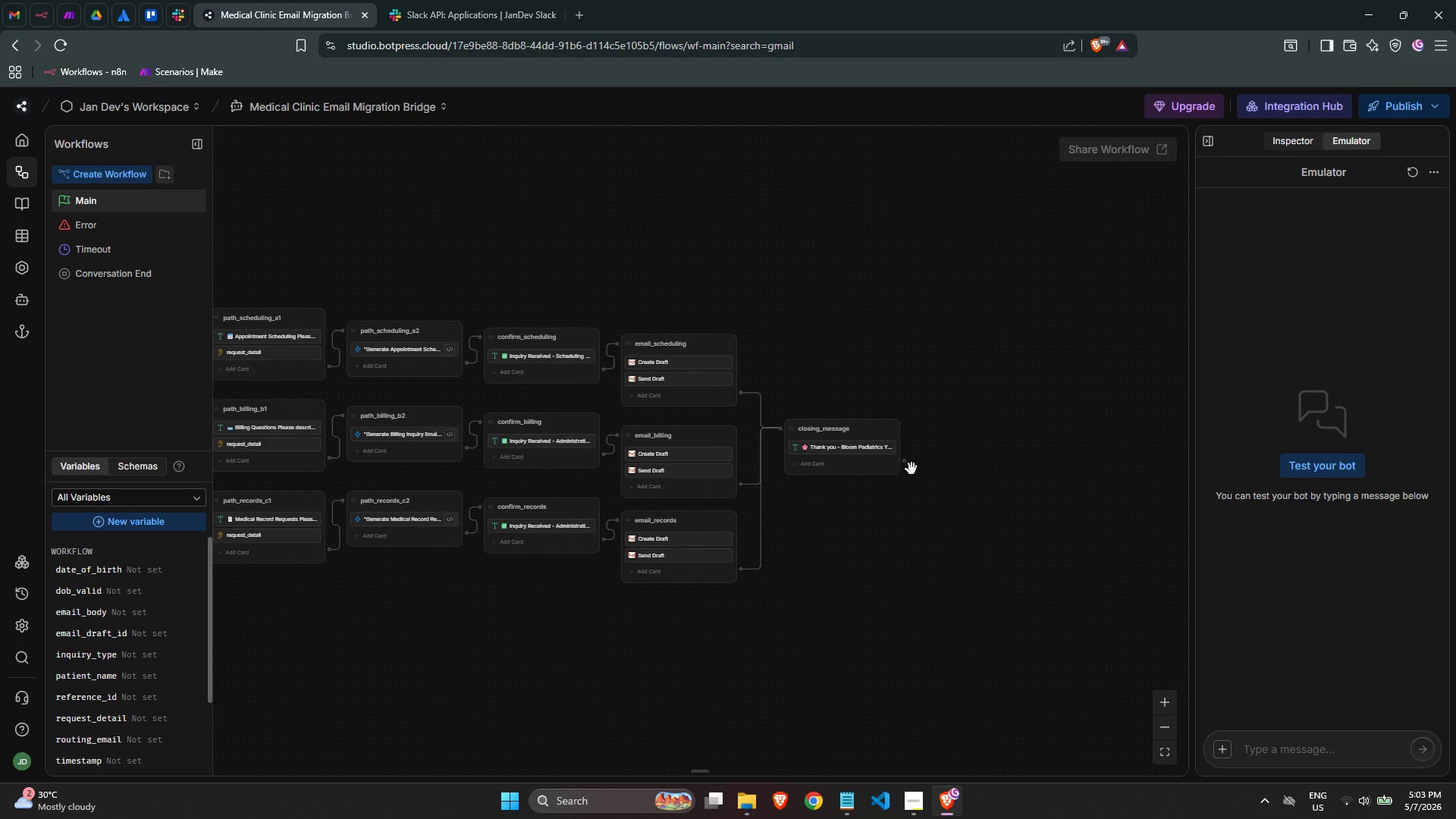 
right_click([933, 440])
 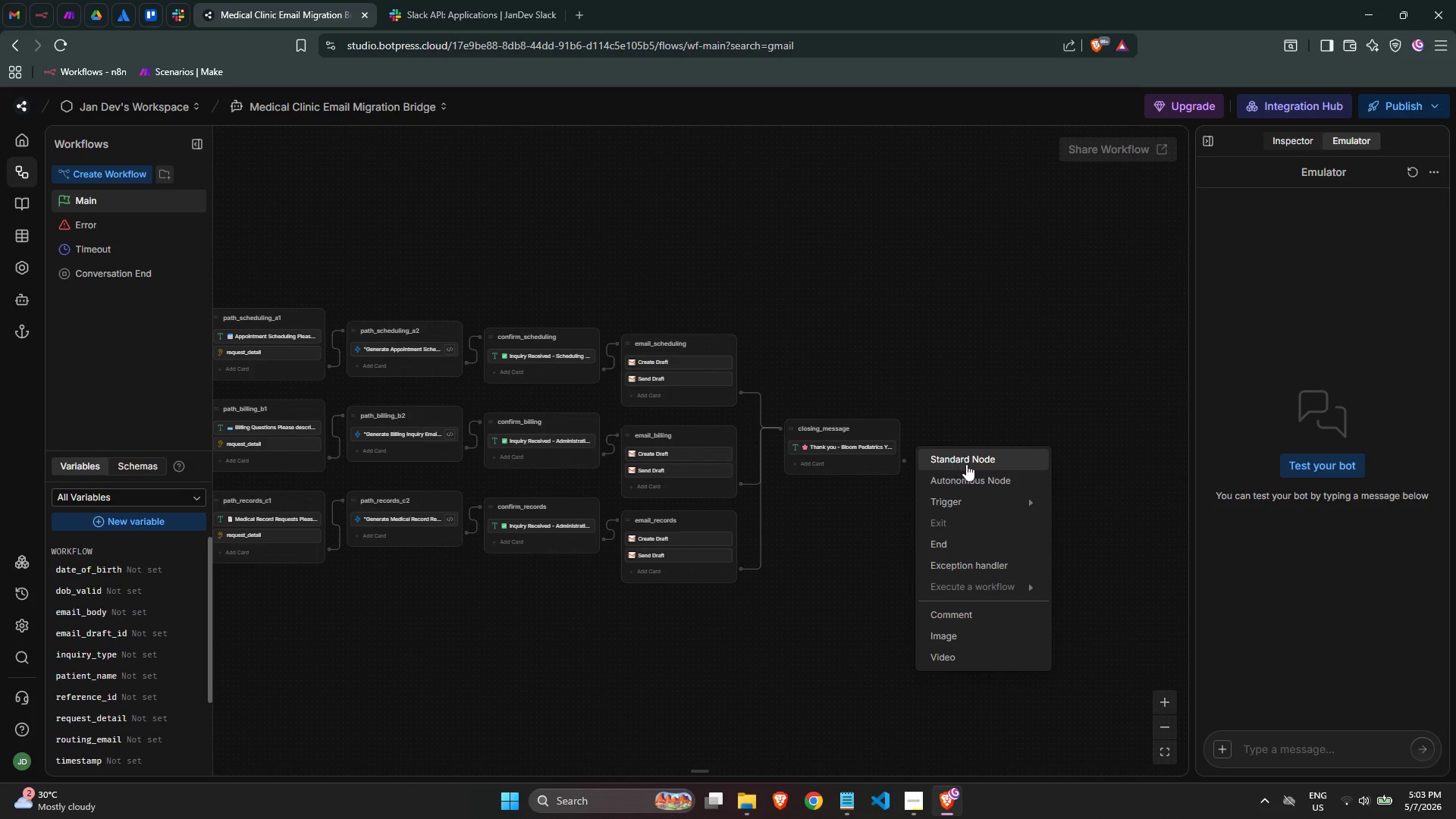 
left_click([966, 464])
 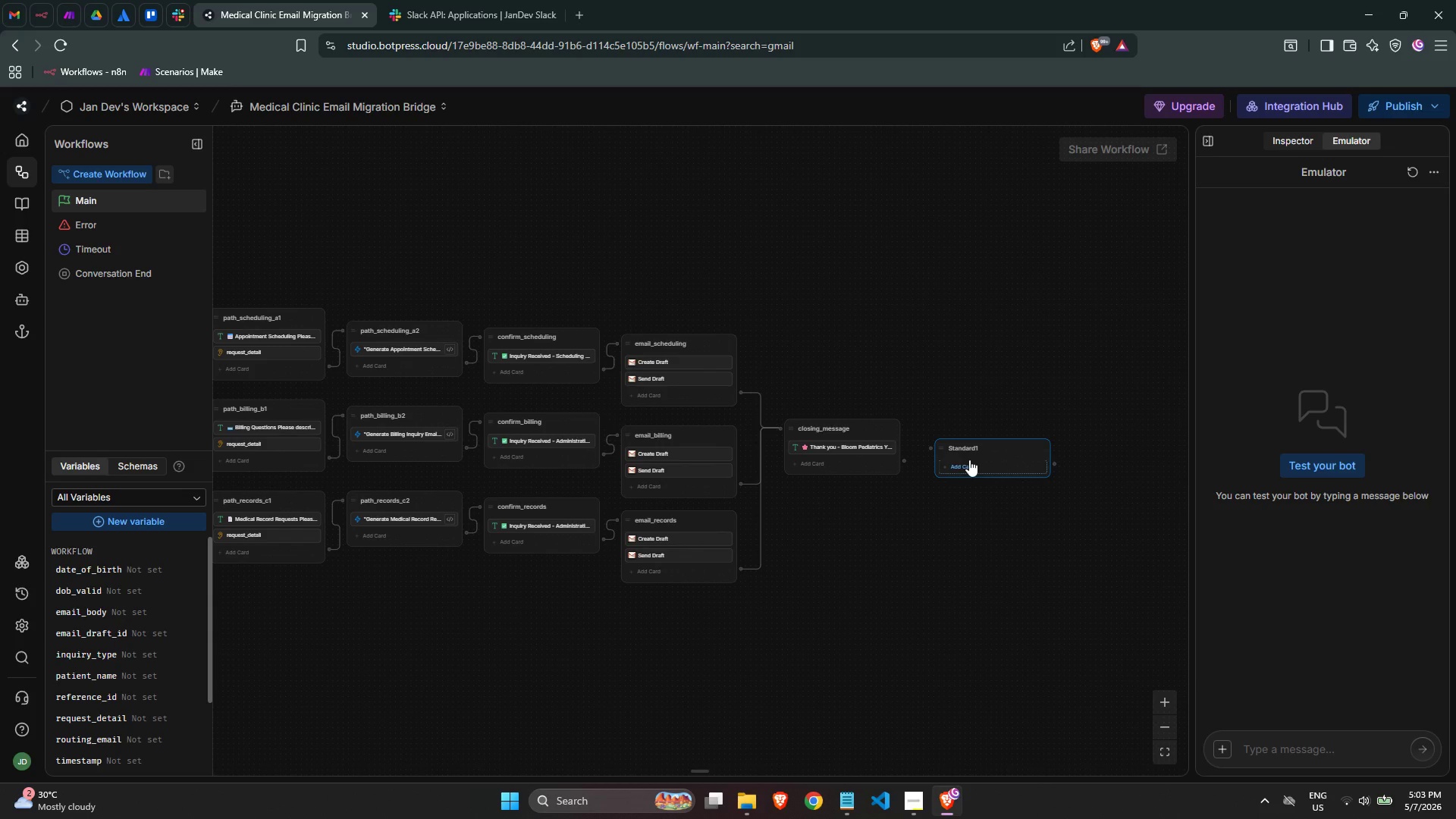 
left_click([924, 529])
 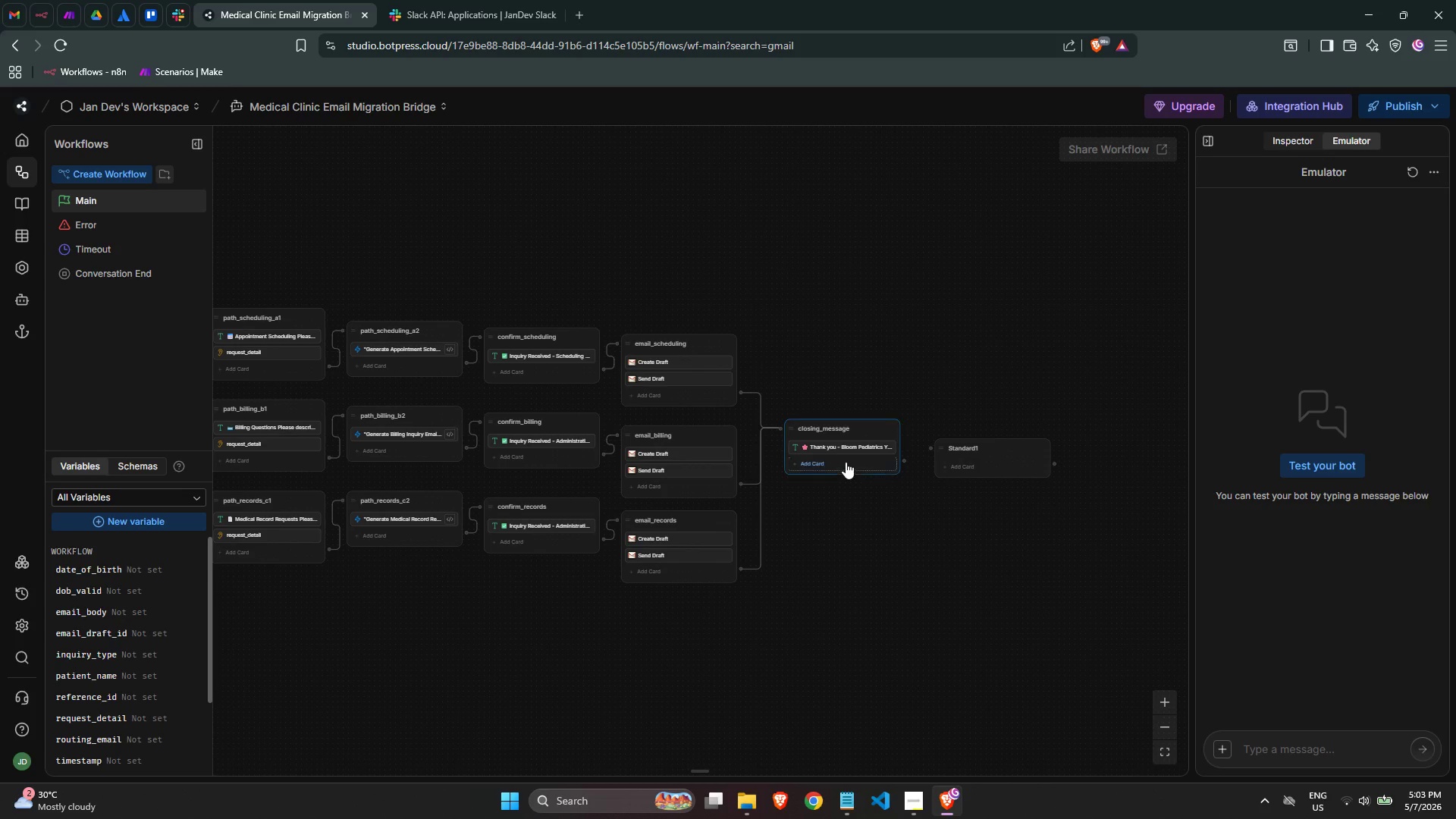 
left_click([839, 460])
 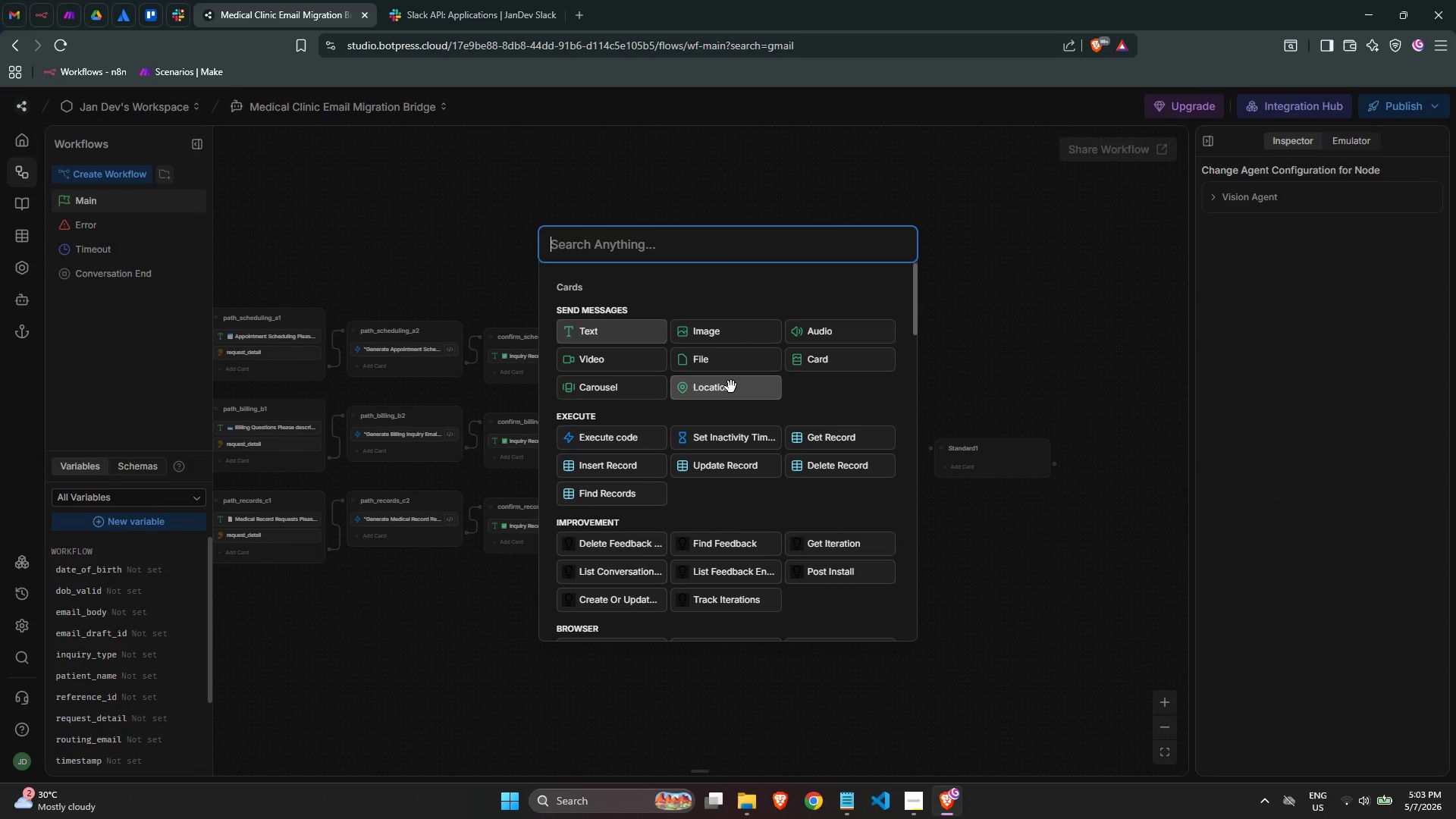 
type(singl)
 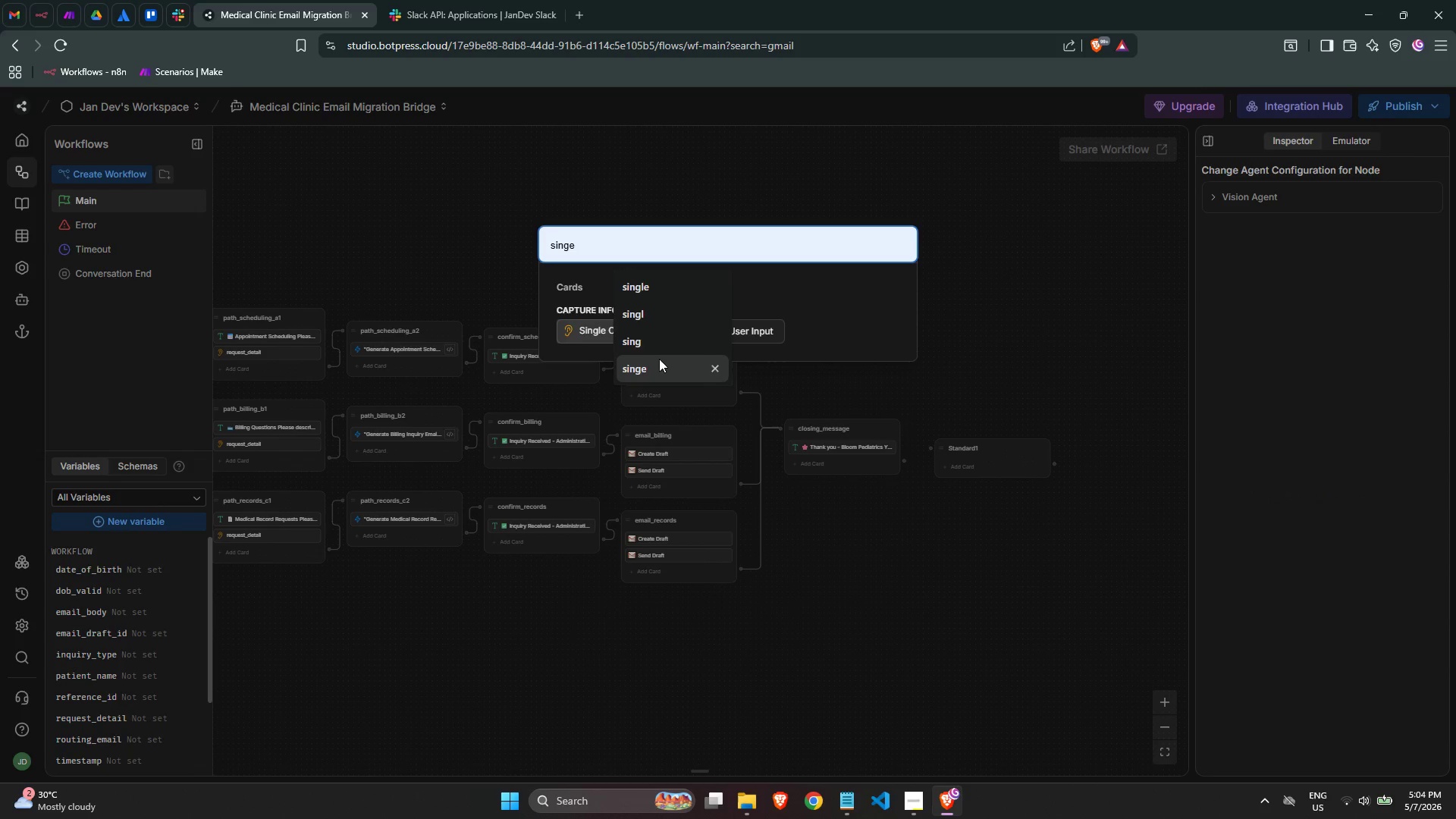 
left_click([593, 337])
 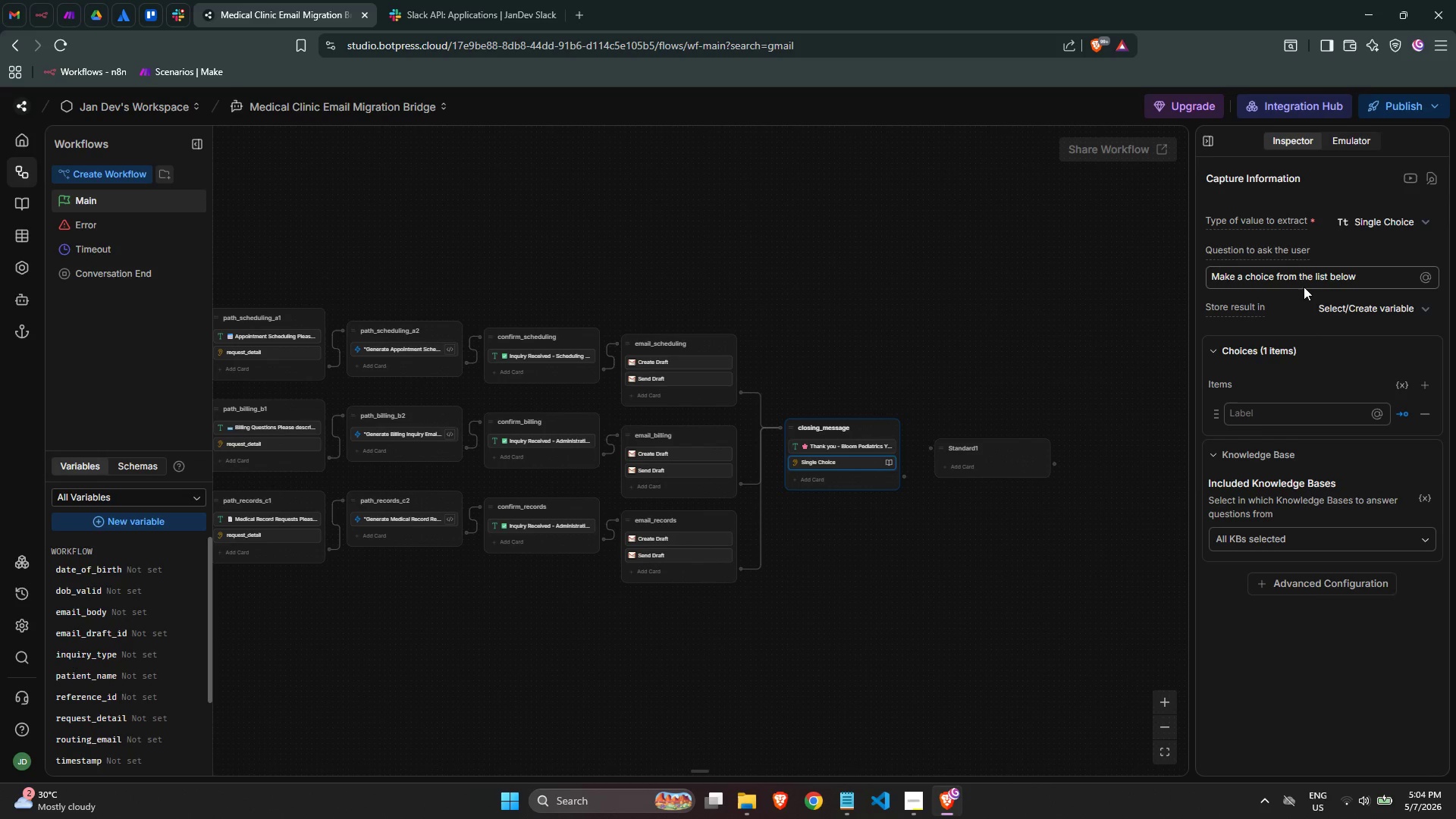 
double_click([1304, 278])
 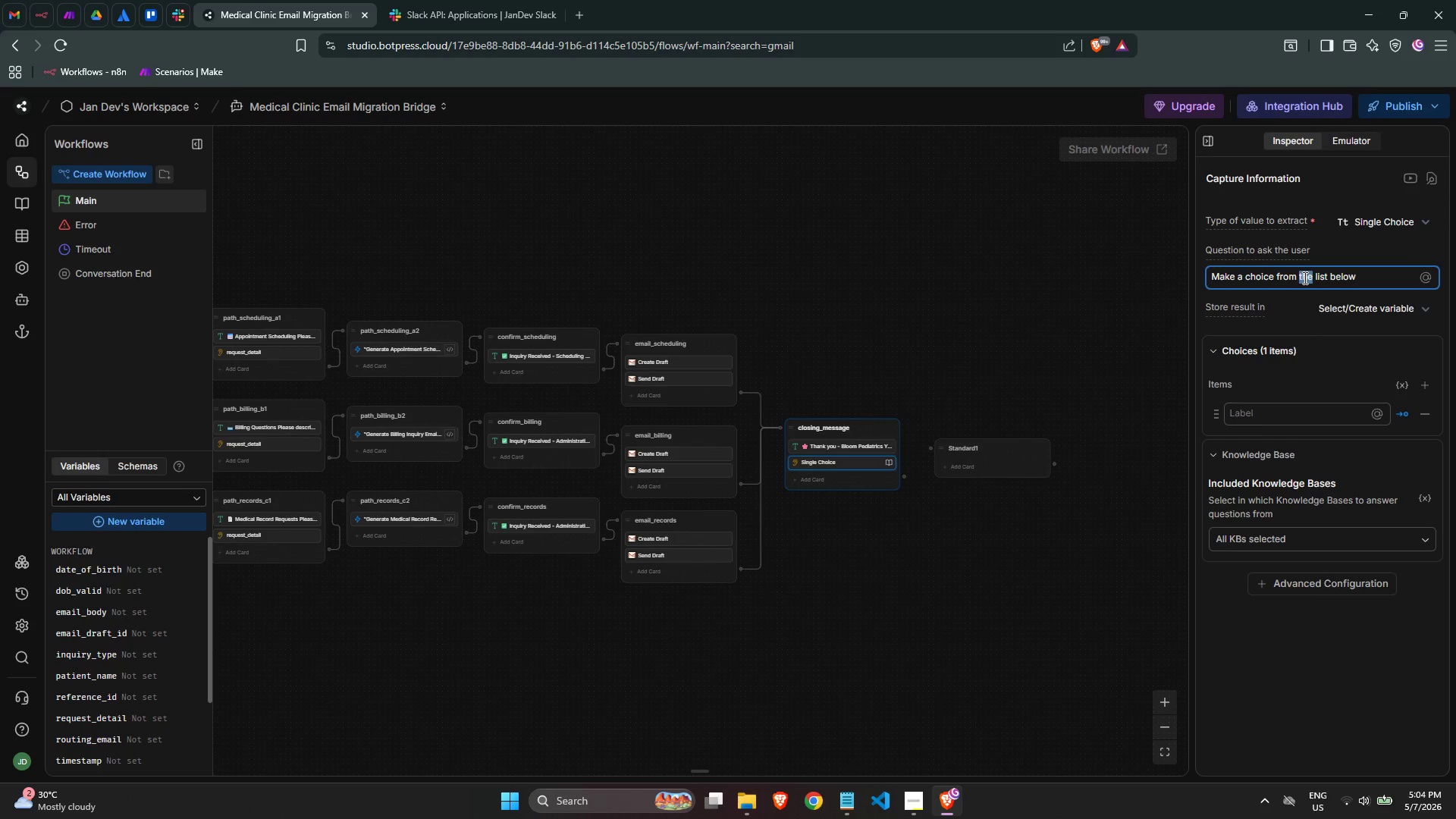 
triple_click([1304, 278])
 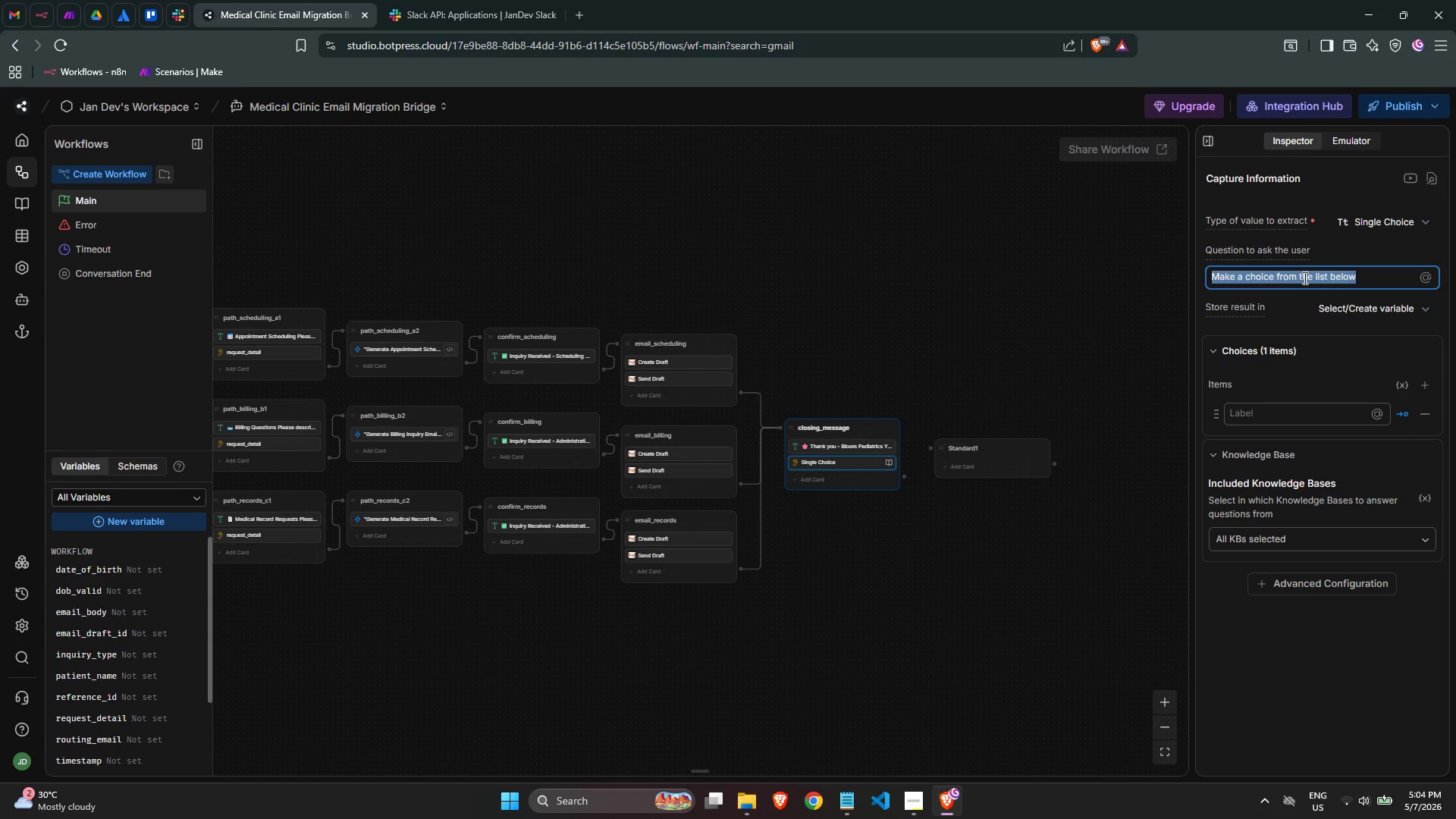 
wait(6.12)
 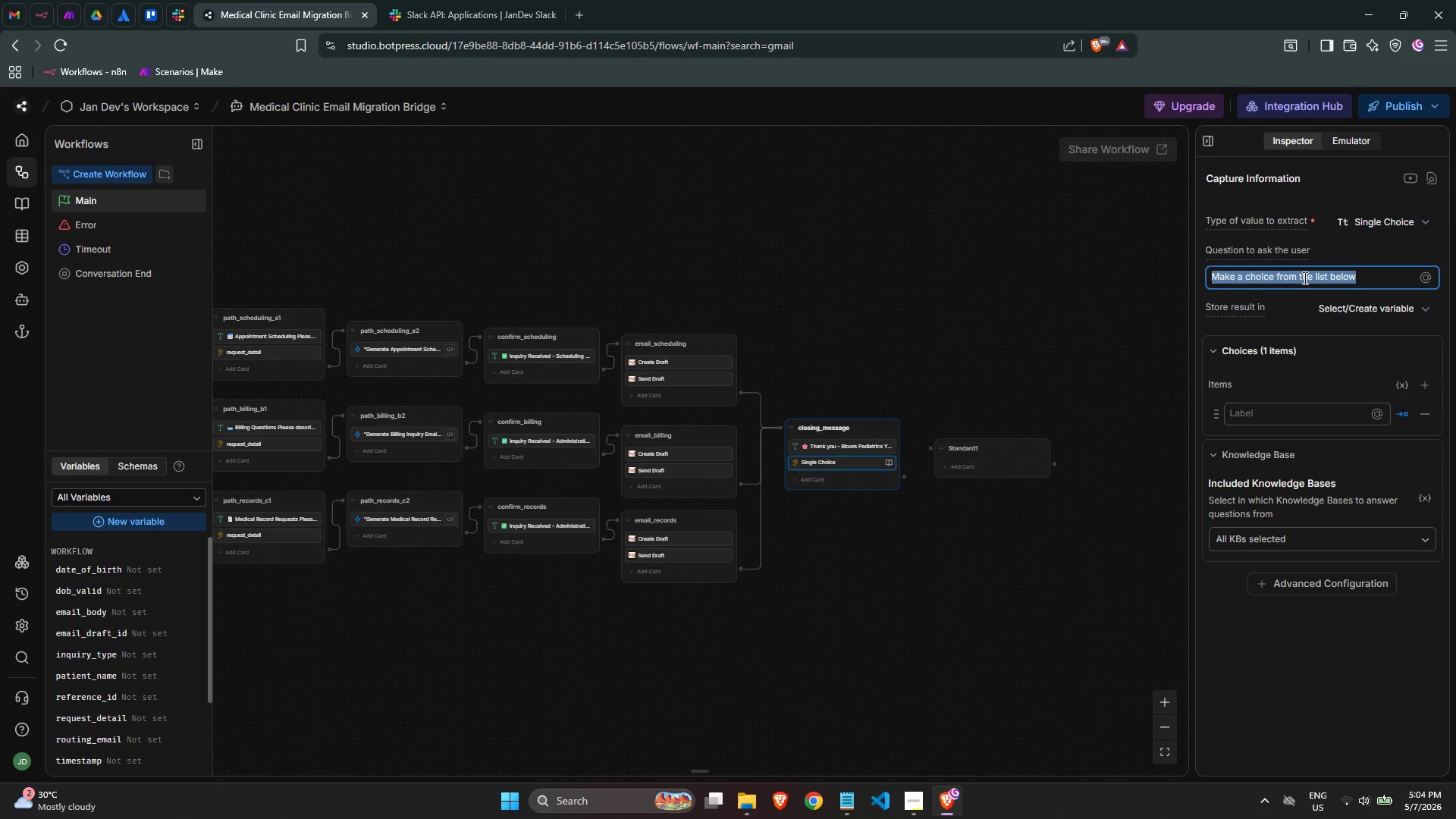 
left_click([1281, 414])
 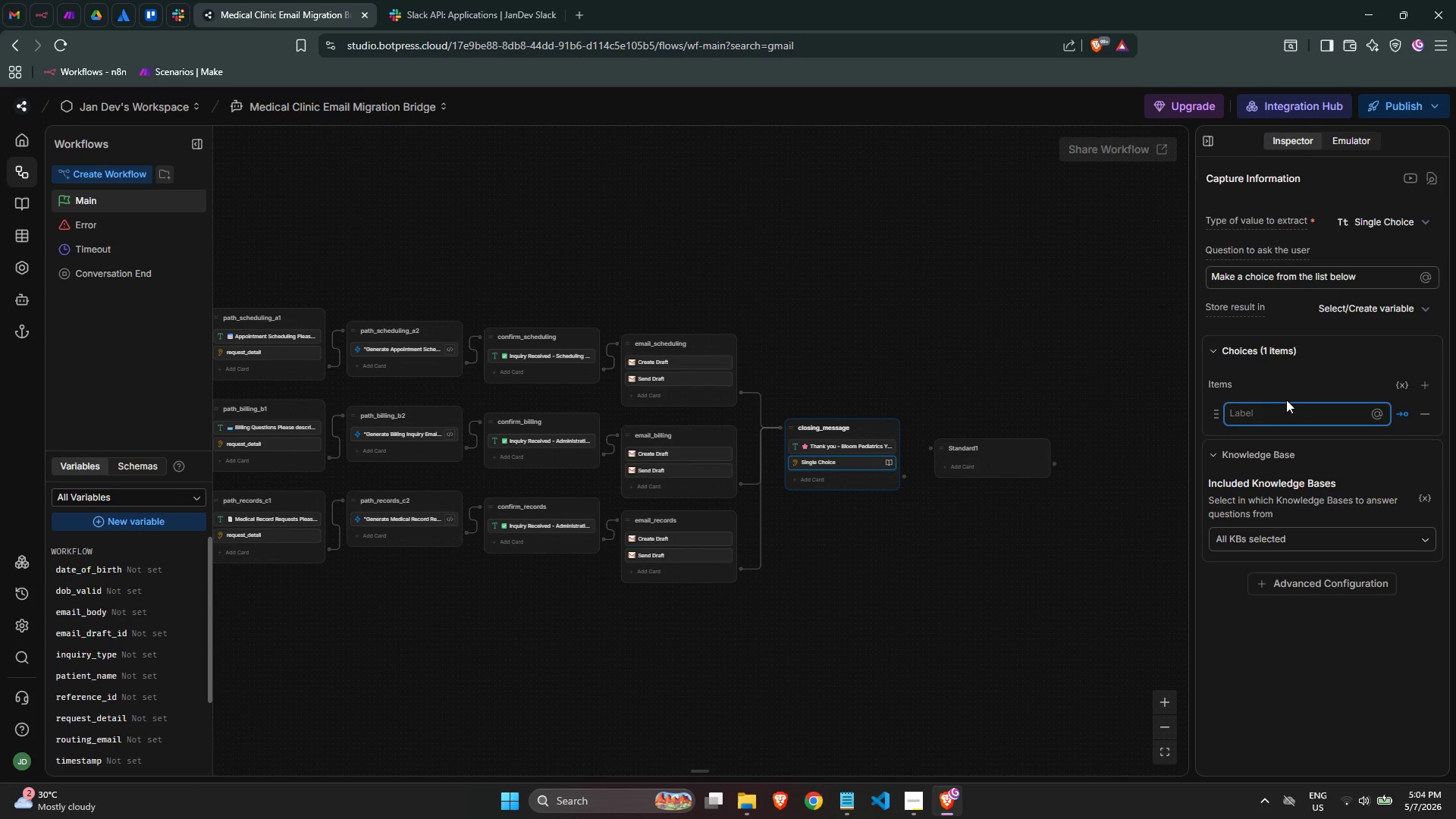 
key(Meta+Period)
 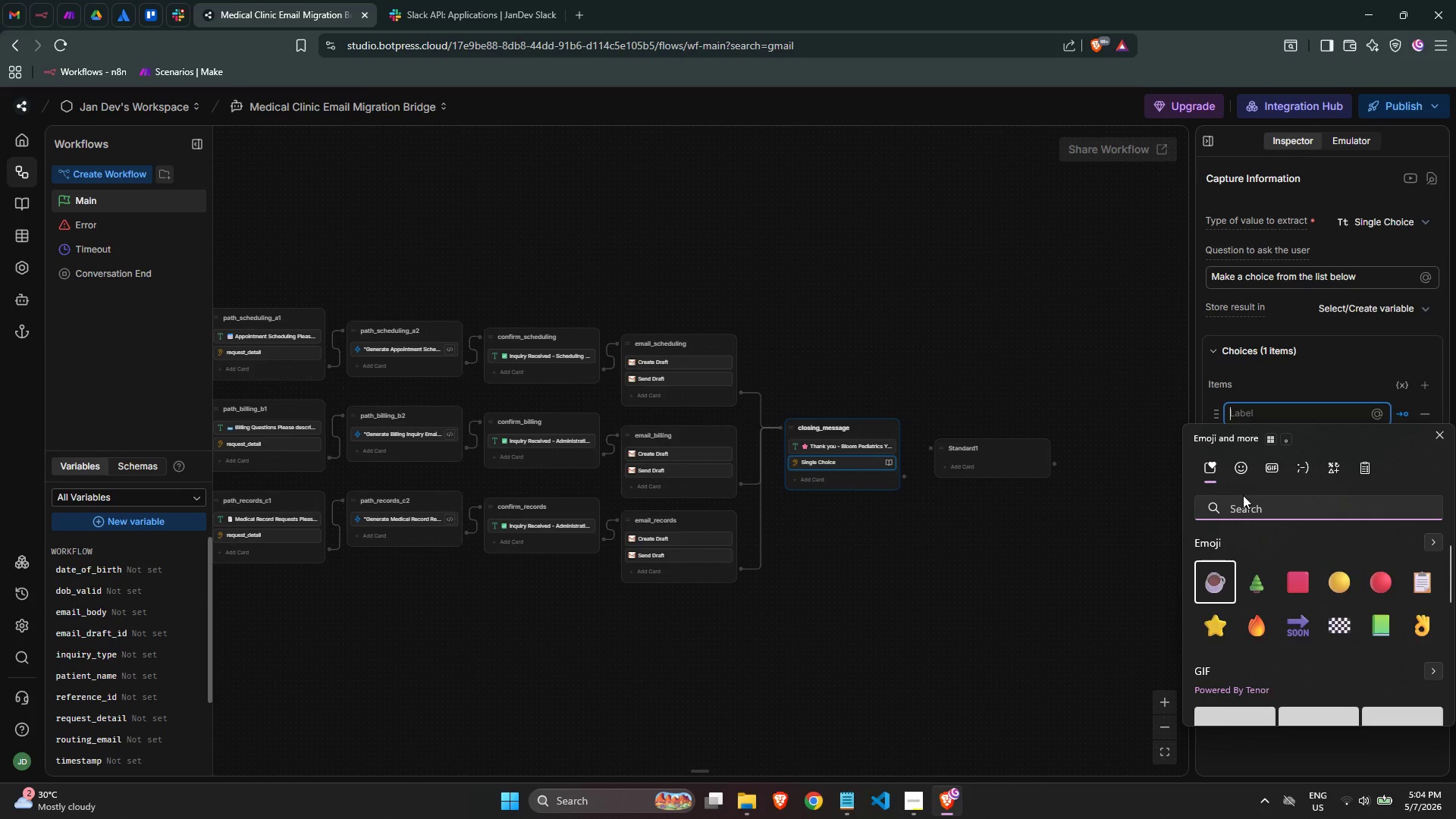 
type(doc)
key(Backspace)
key(Backspace)
key(Backspace)
key(Backspace)
type(note)
key(Backspace)
 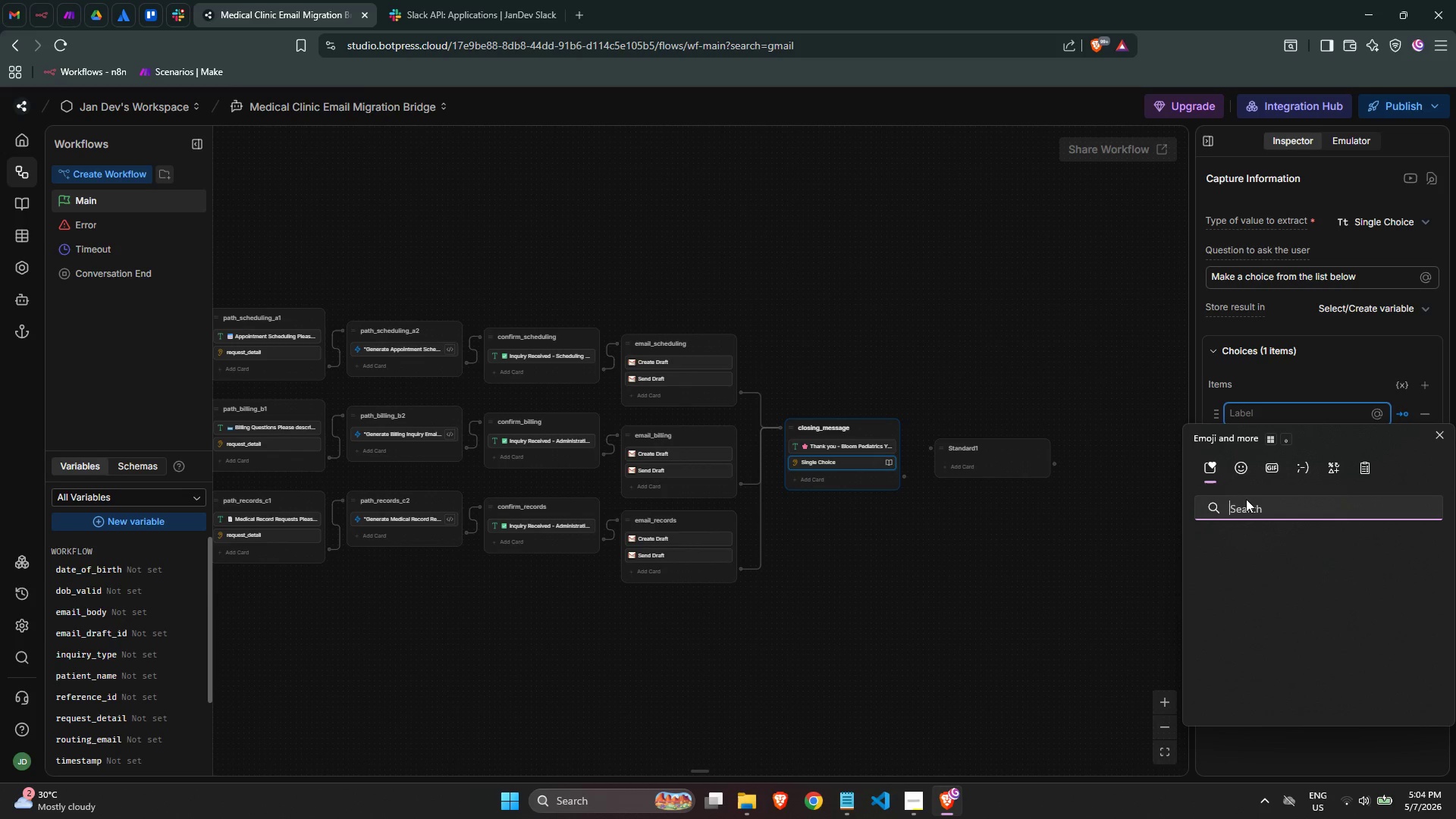 
key(Control+ControlLeft)
 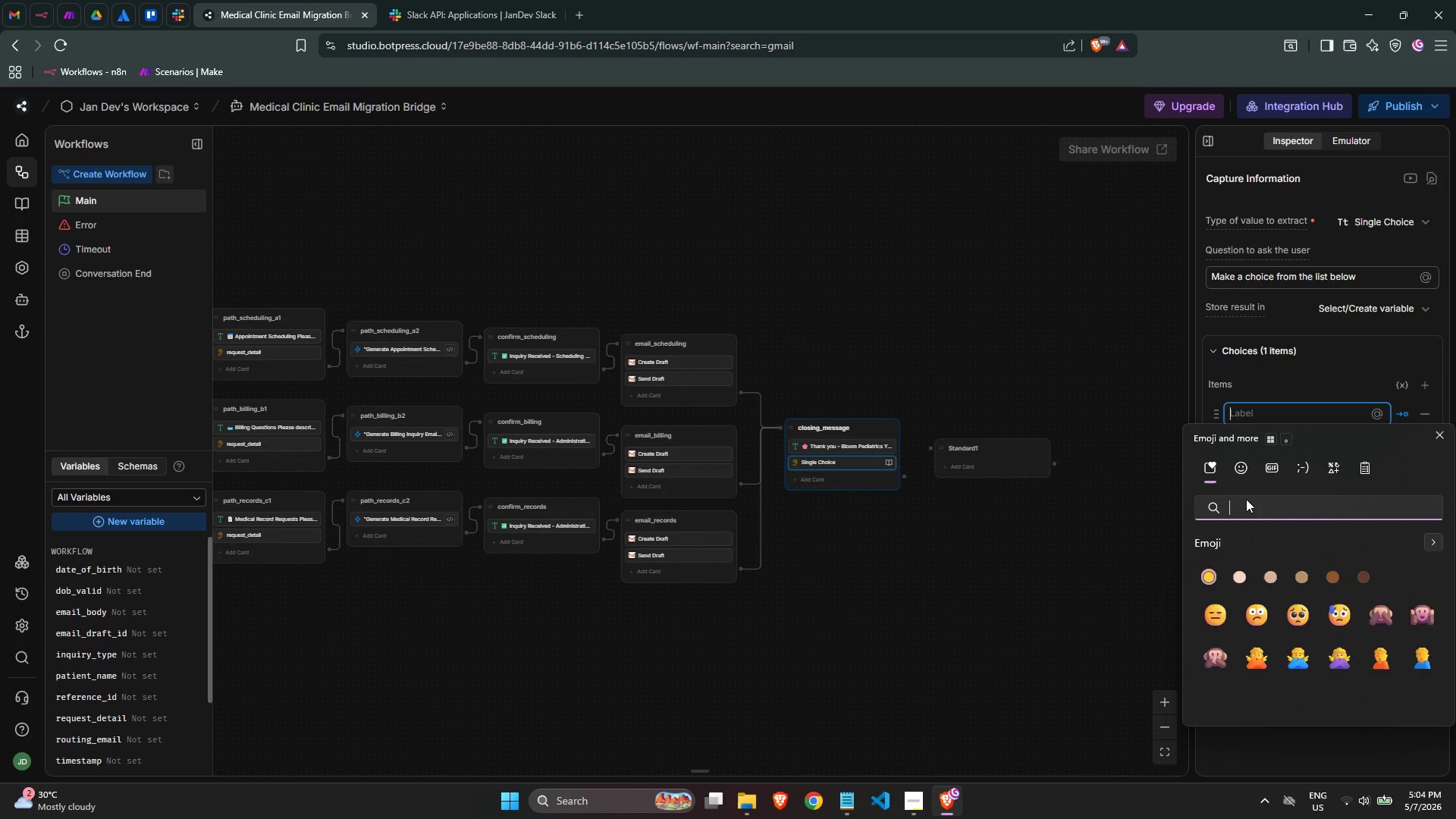 
key(Control+Backspace)
 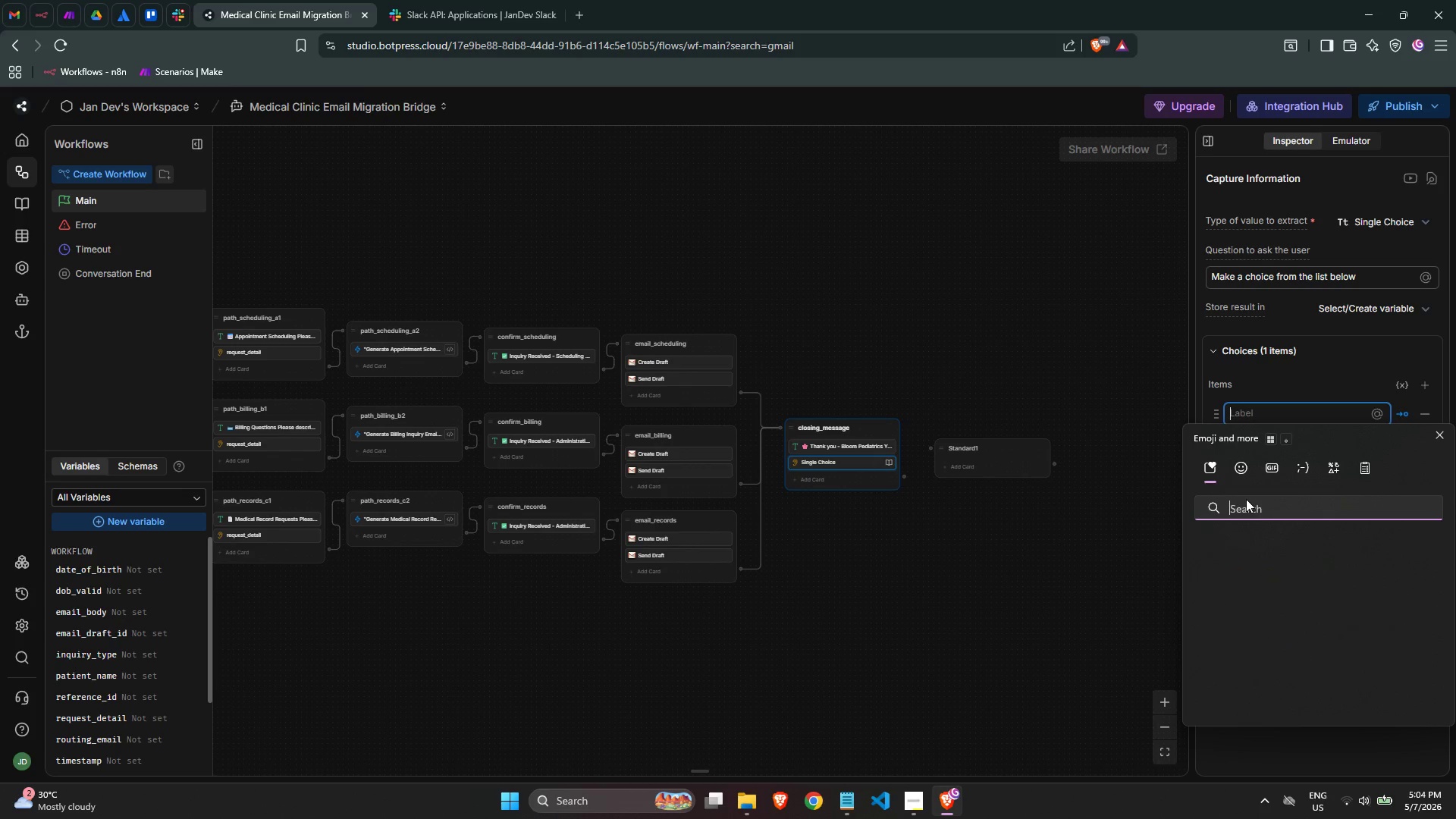 
key(Backspace)
type(clip)
key(Backspace)
key(Backspace)
key(Backspace)
key(Backspace)
key(Backspace)
type(fill)
key(Backspace)
key(Backspace)
key(Backspace)
key(Backspace)
type(doc)
 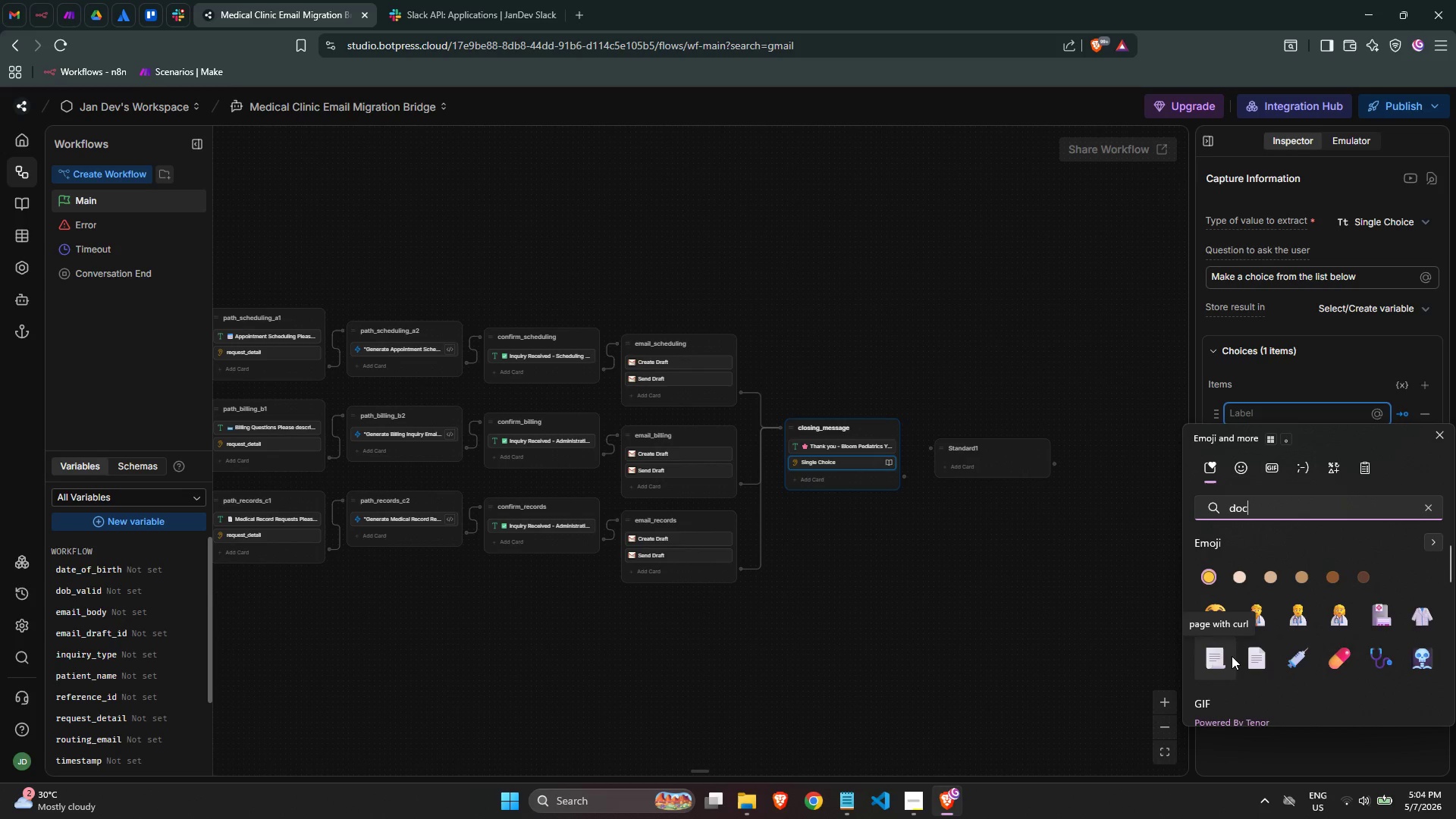 
key(Backspace)
key(Backspace)
key(Backspace)
key(Backspace)
key(Backspace)
type(form)
key(Backspace)
 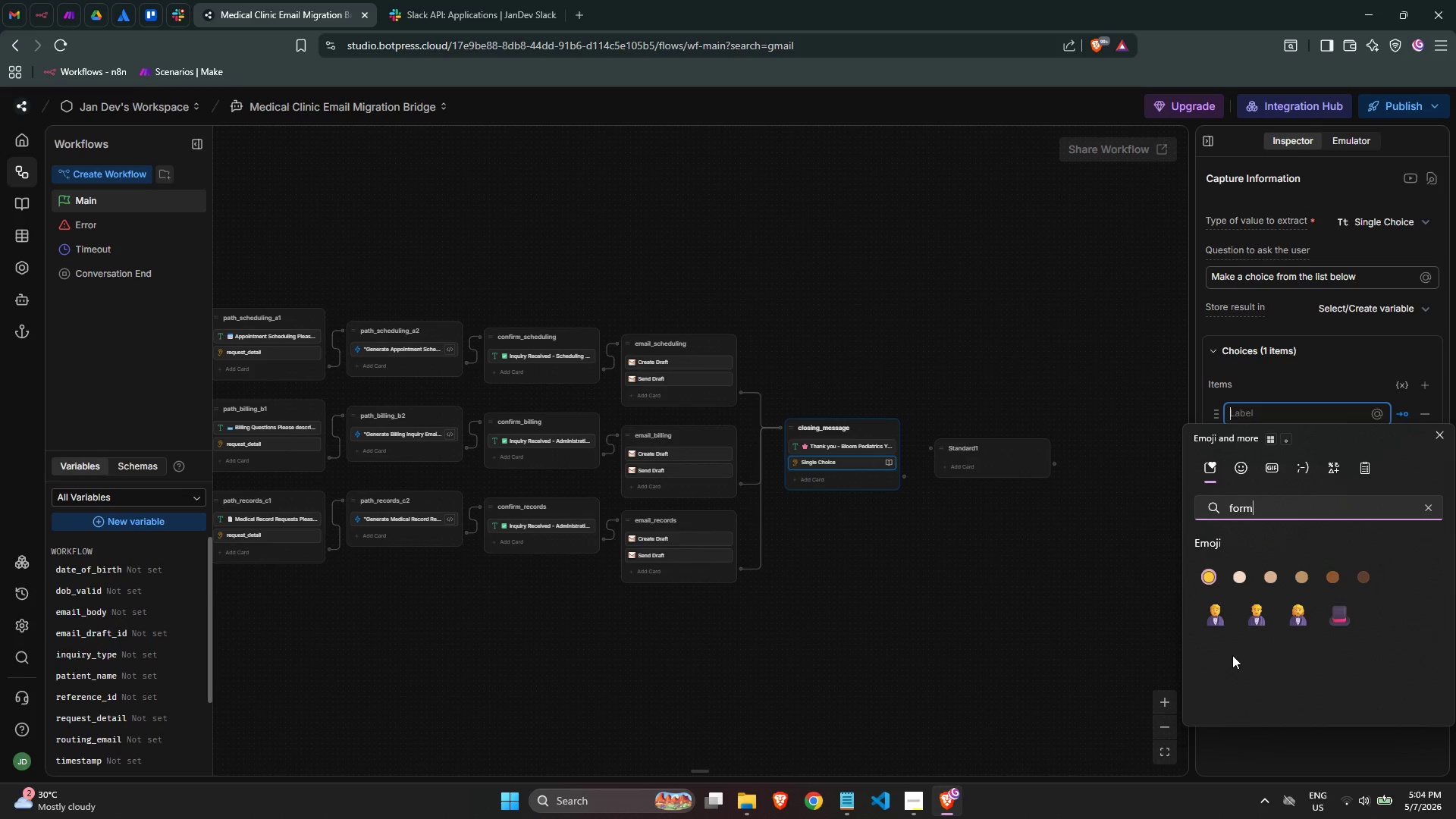 
key(Control+Backspace)
 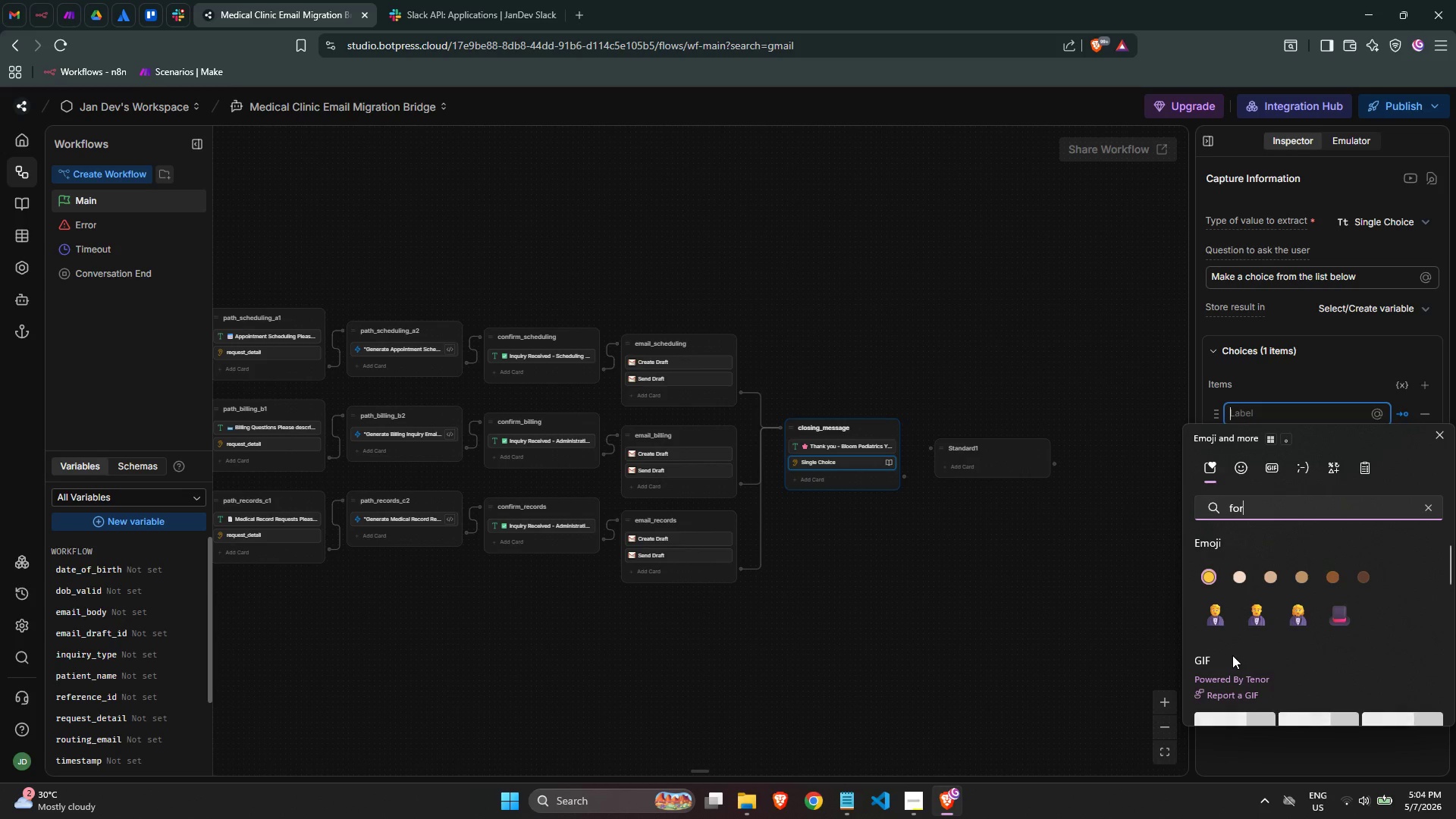 
key(Backspace)
 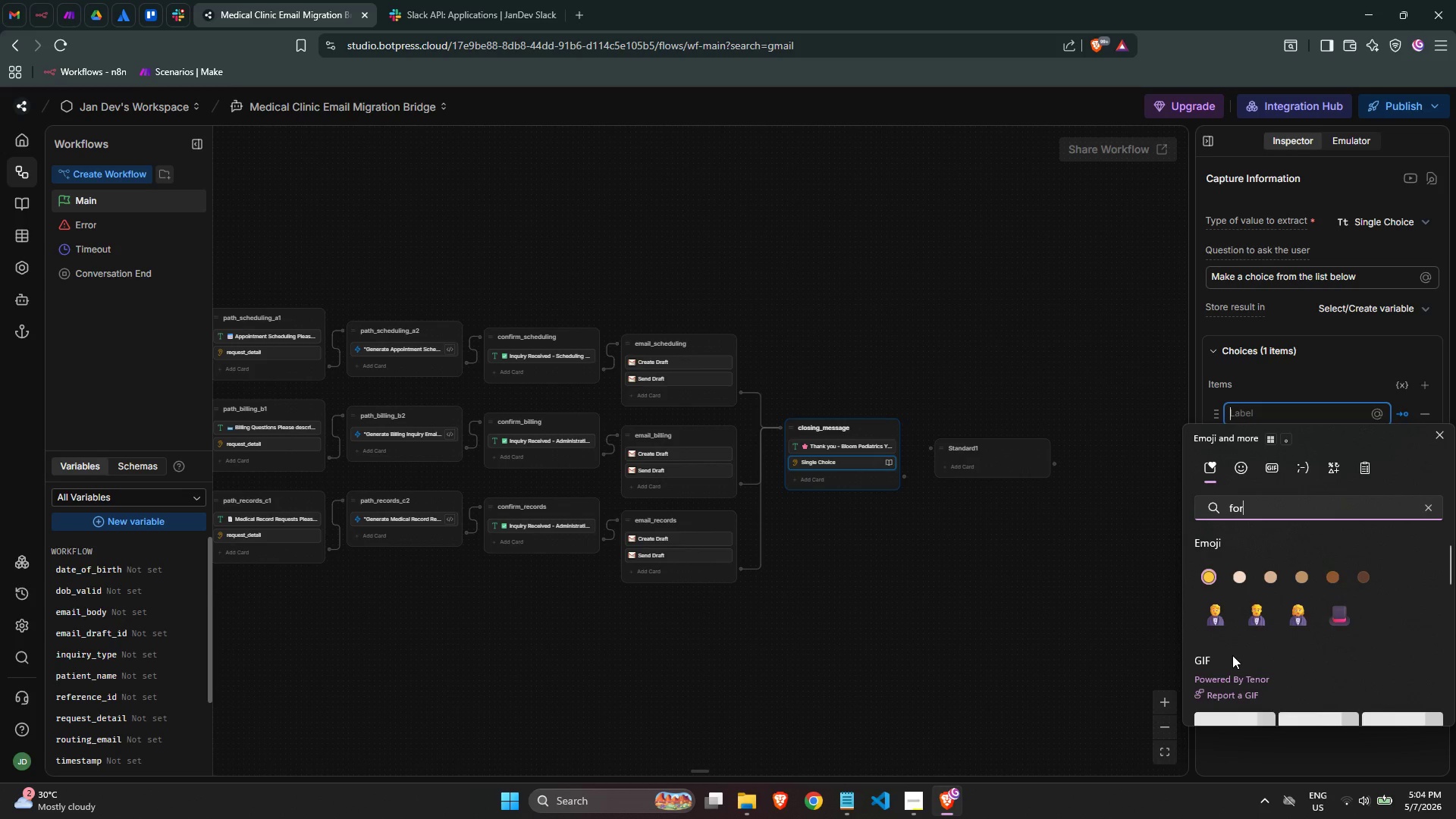 
key(Backspace)
 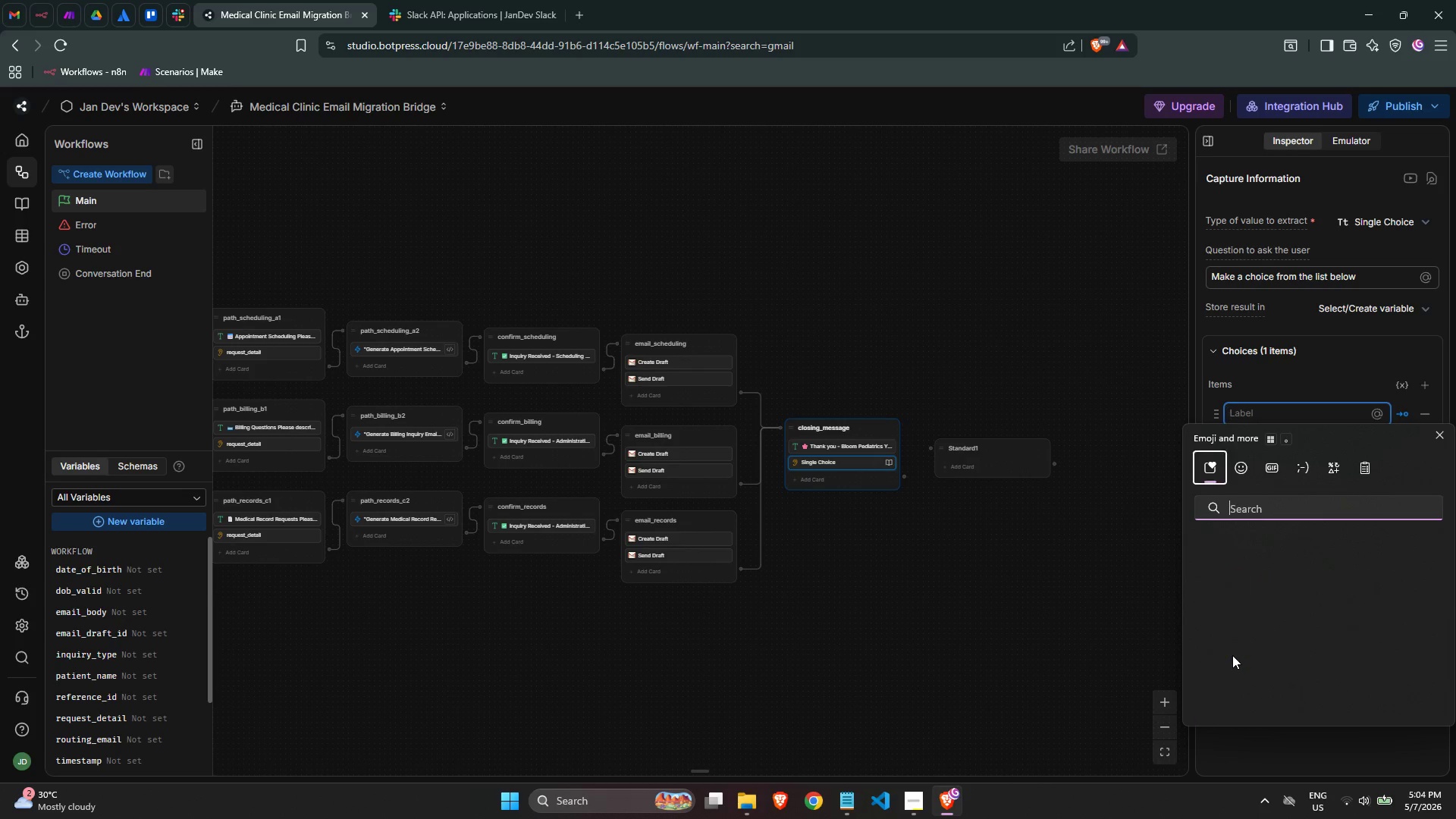 
key(Backspace)
 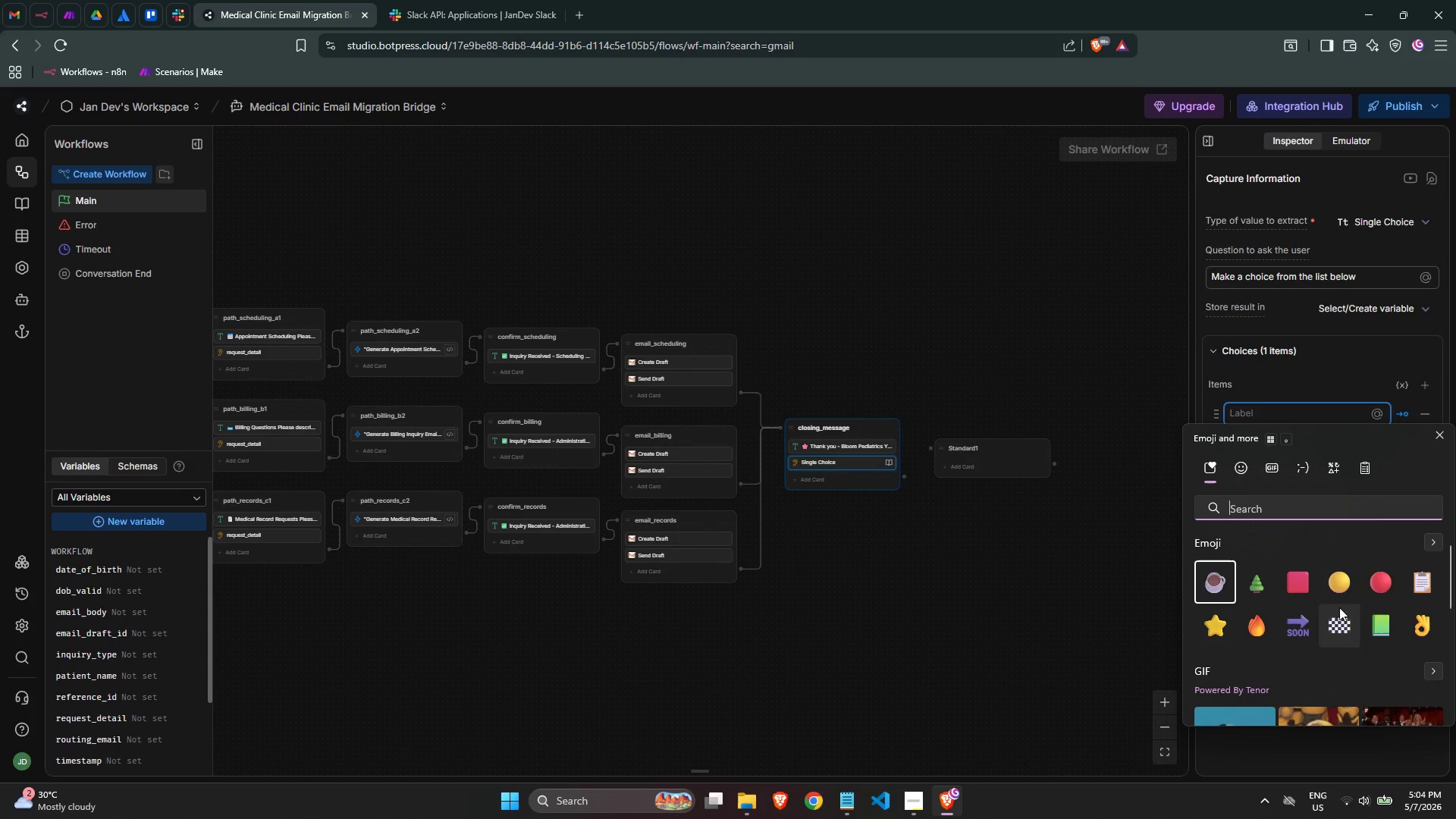 
left_click([1421, 588])
 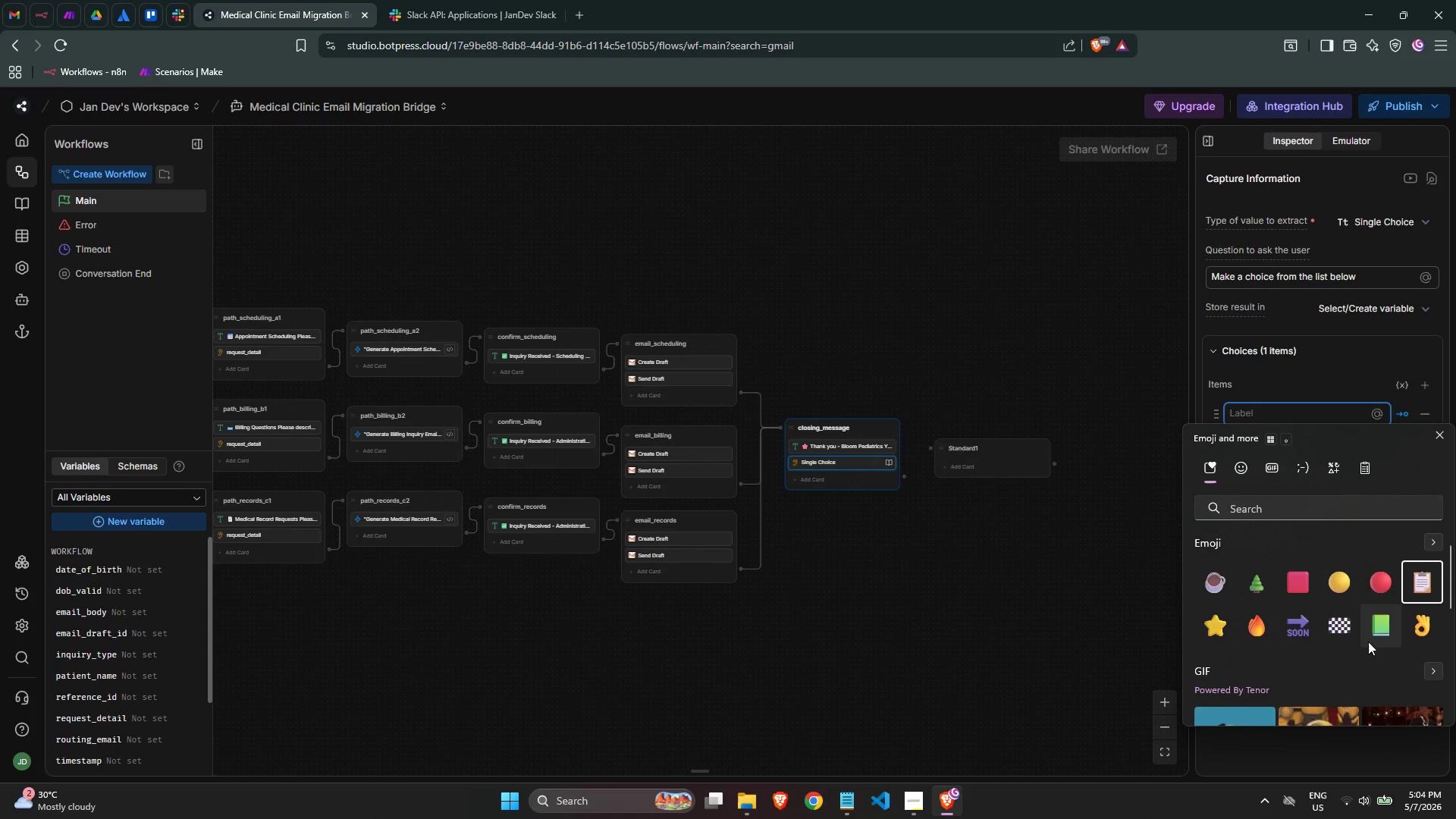 
key(Space)
 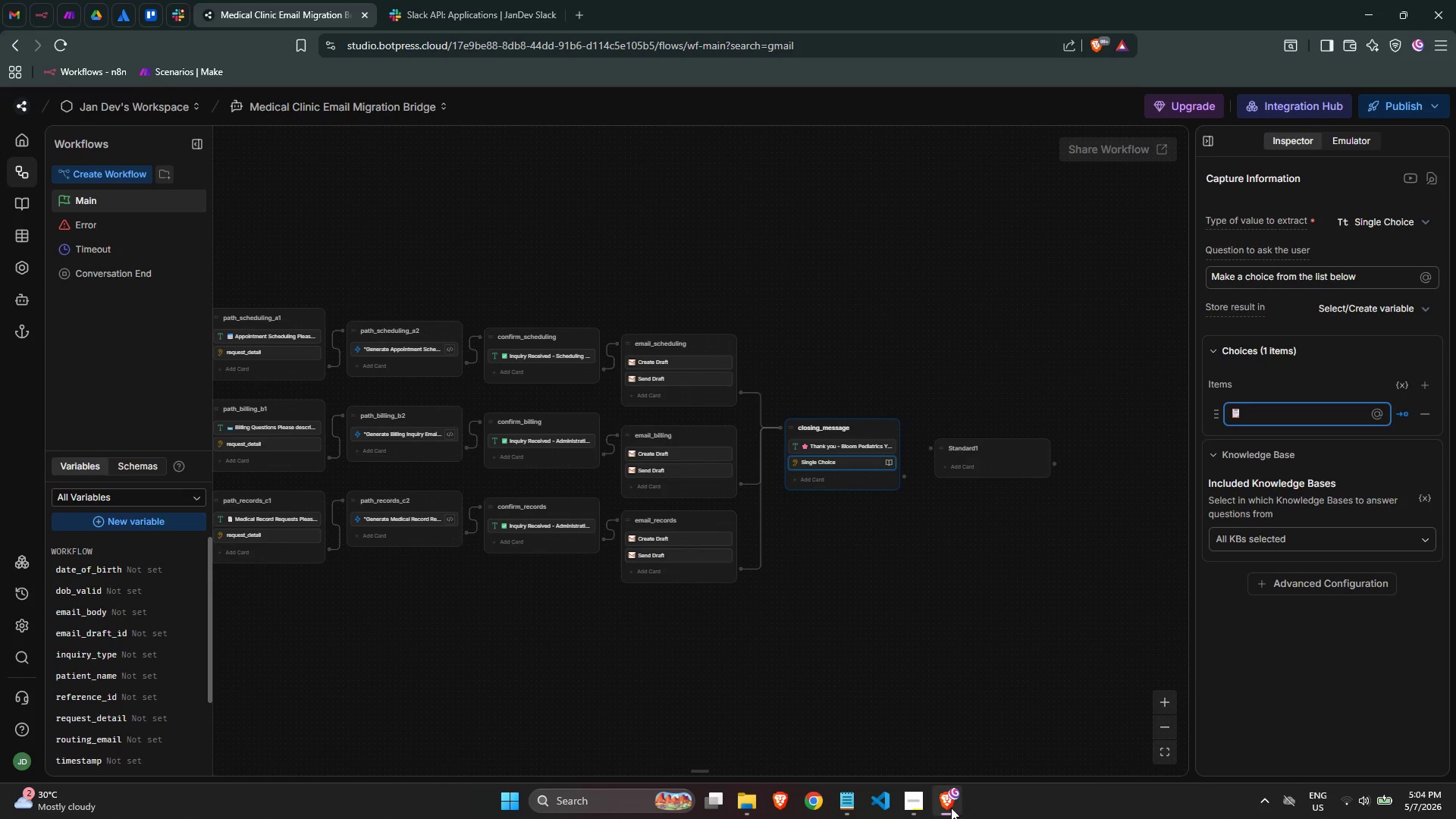 
left_click([907, 808])